 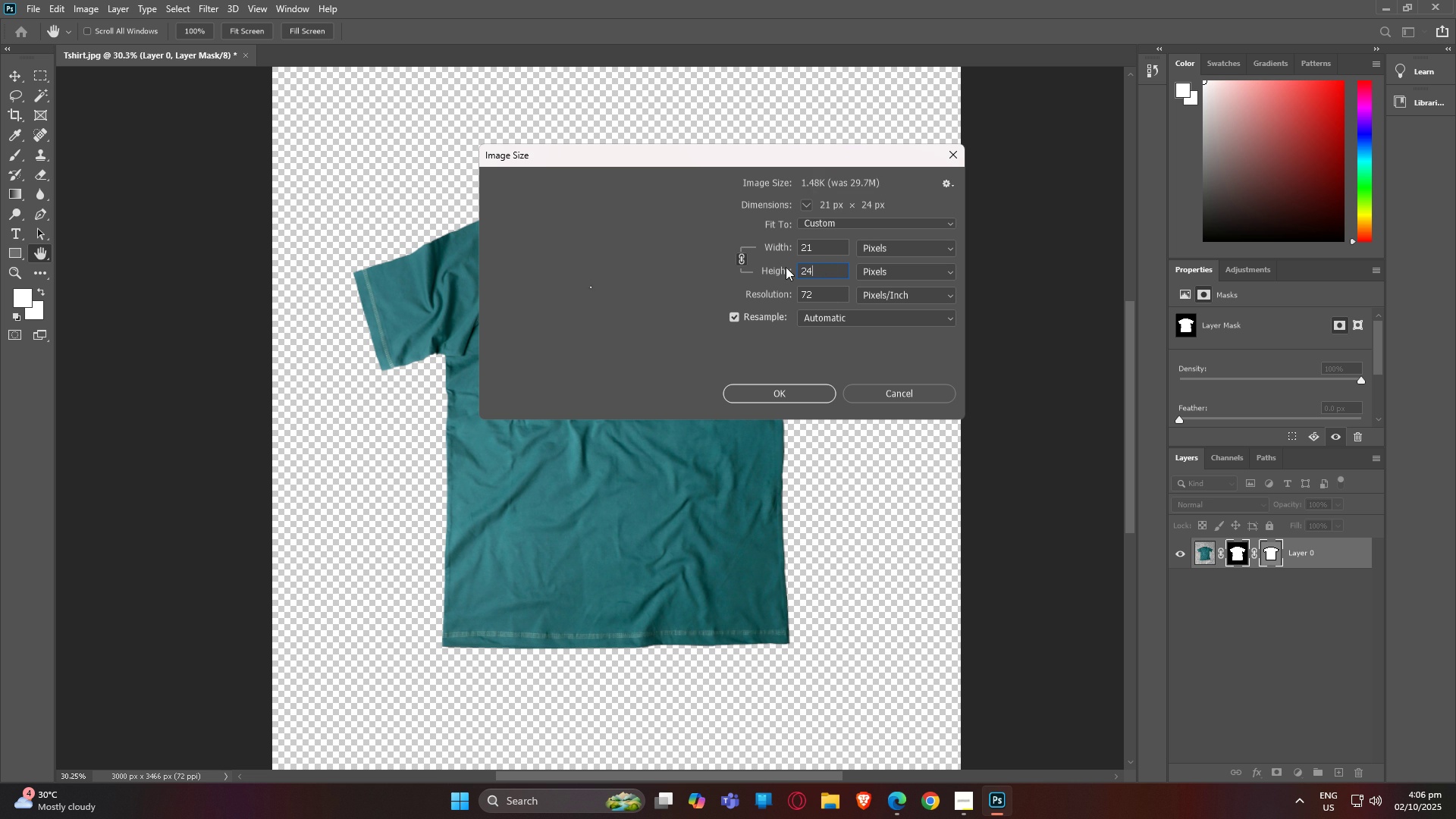 
key(Numpad4)
 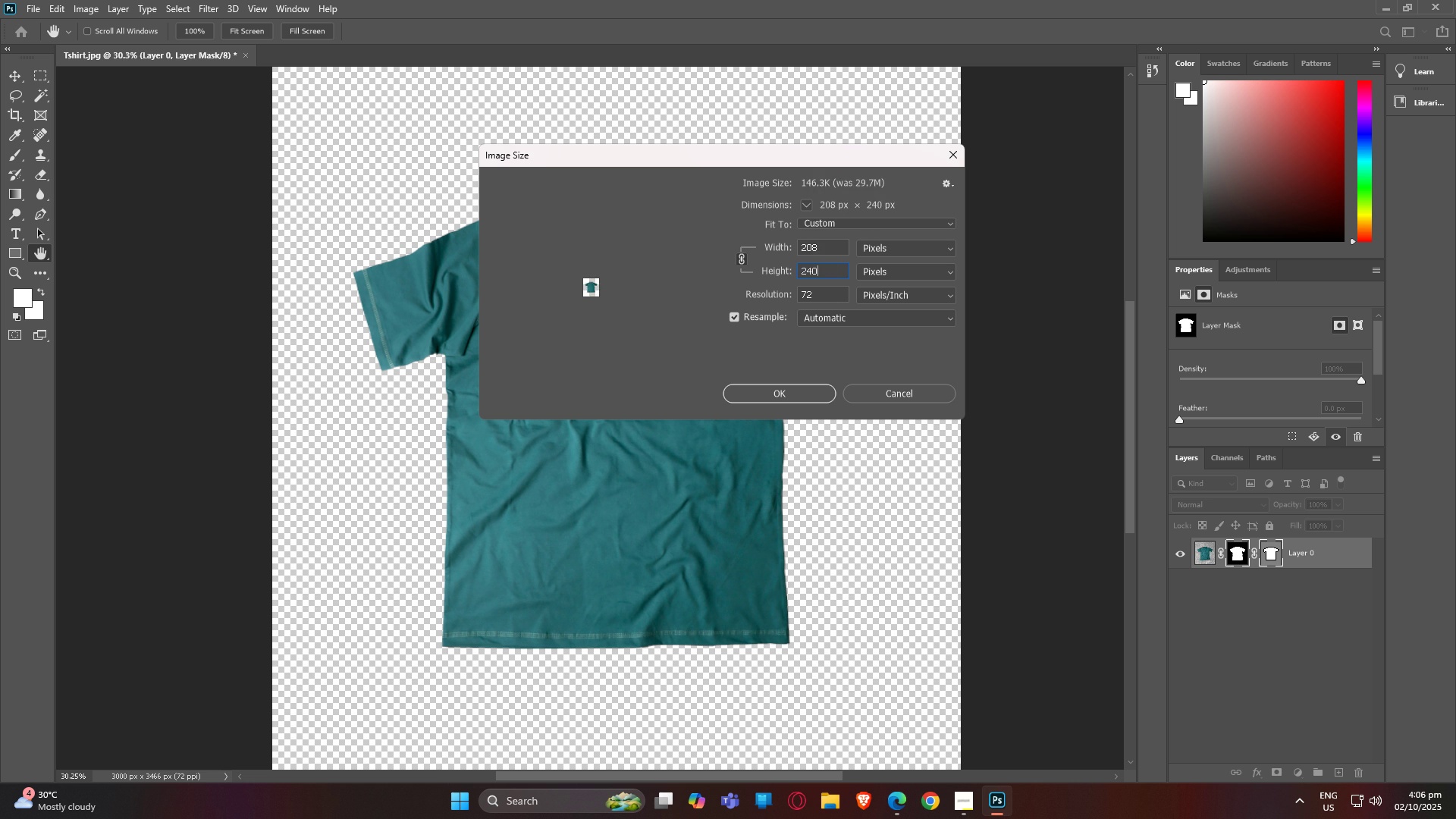 
key(Numpad0)
 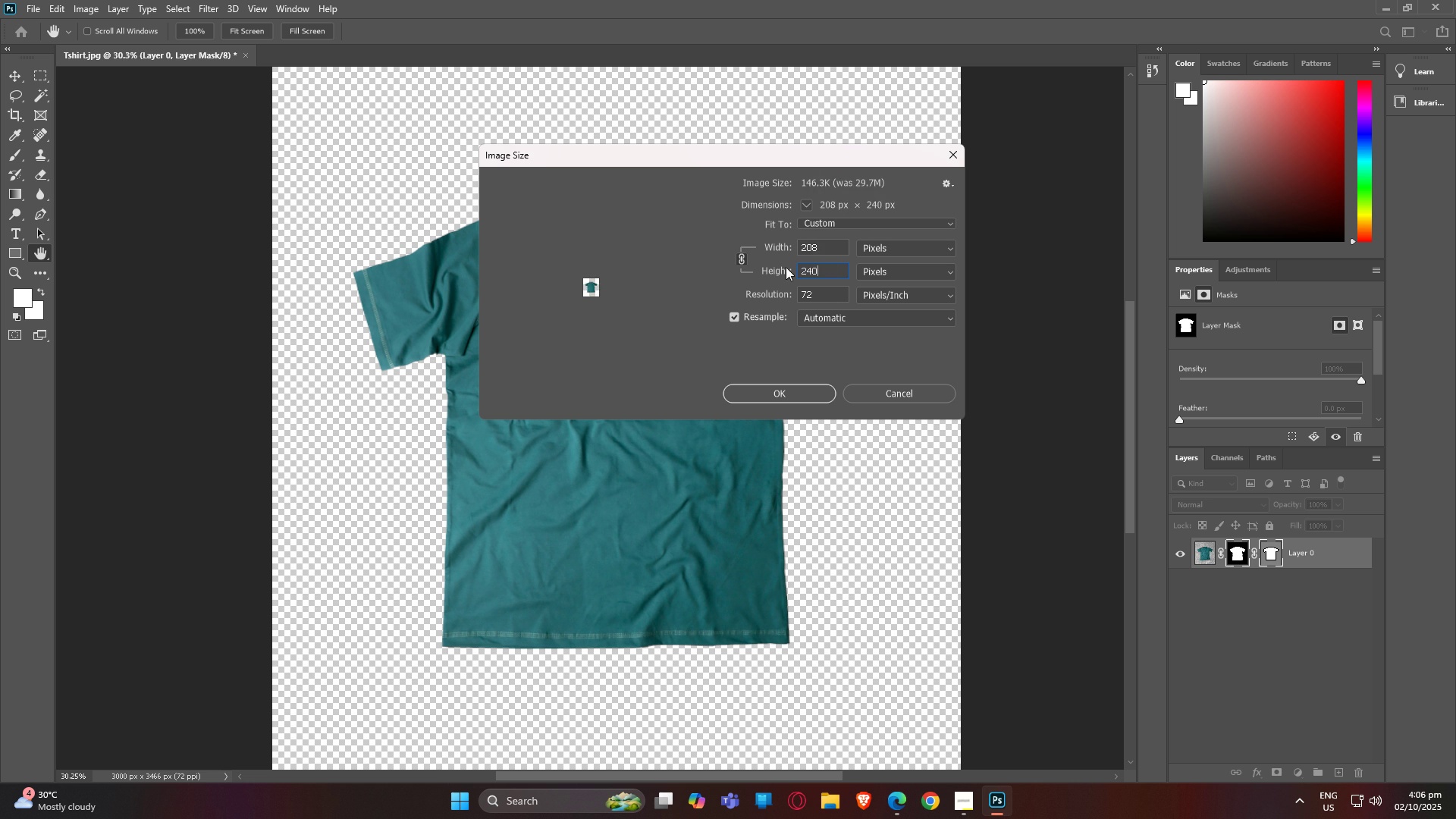 
key(Numpad0)
 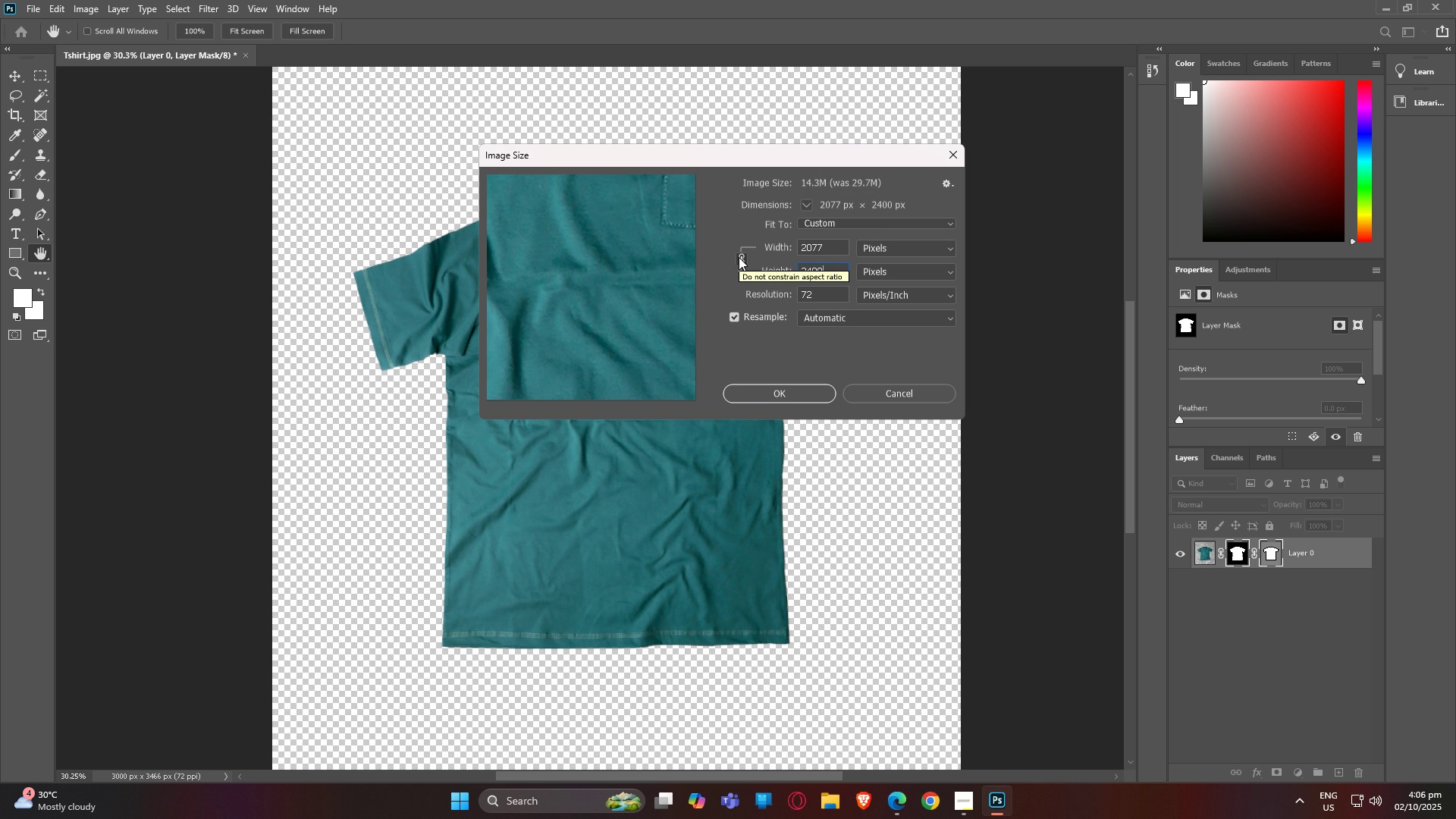 
left_click([794, 397])
 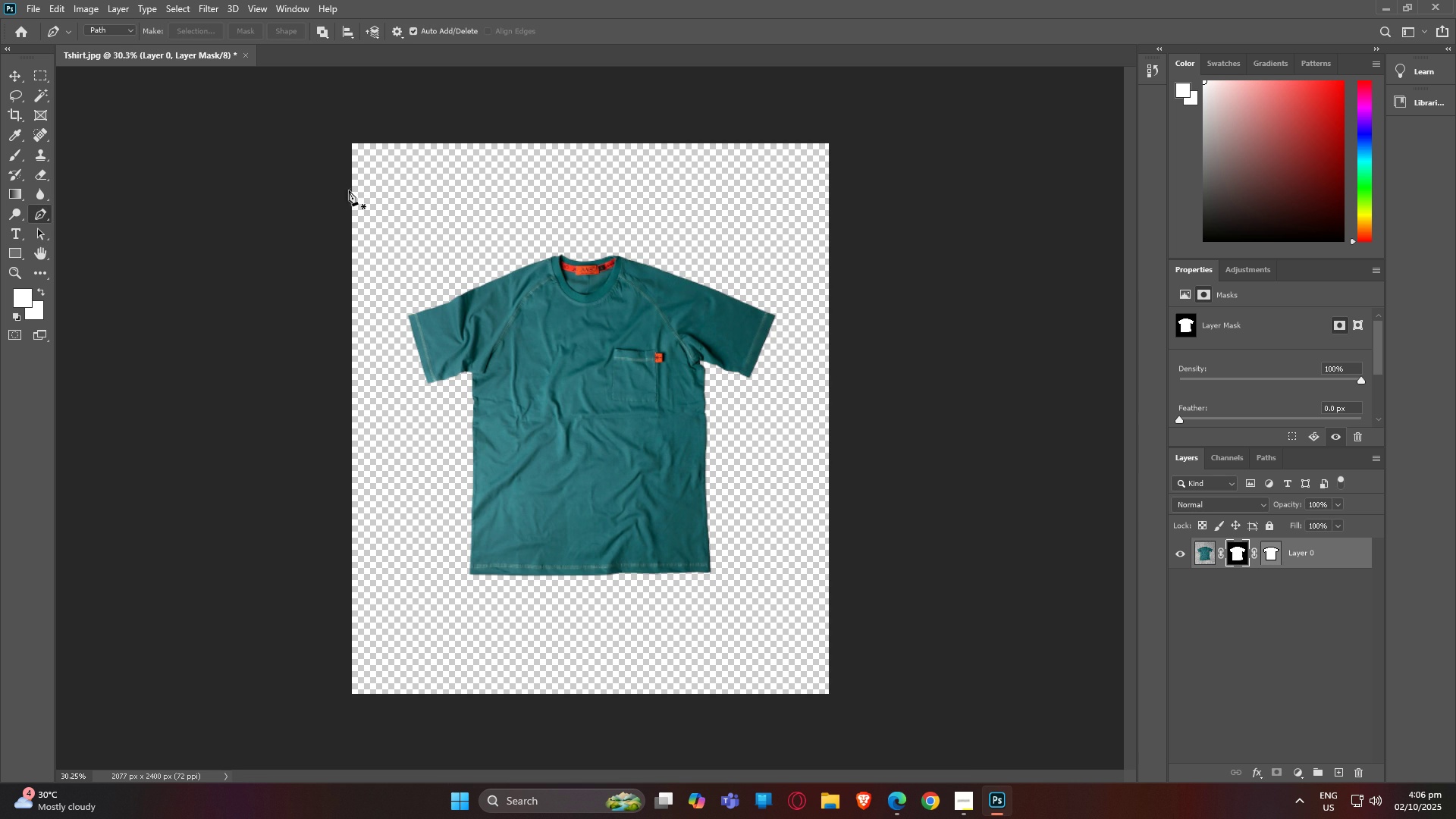 
scroll: coordinate [365, 356], scroll_direction: up, amount: 3.0